 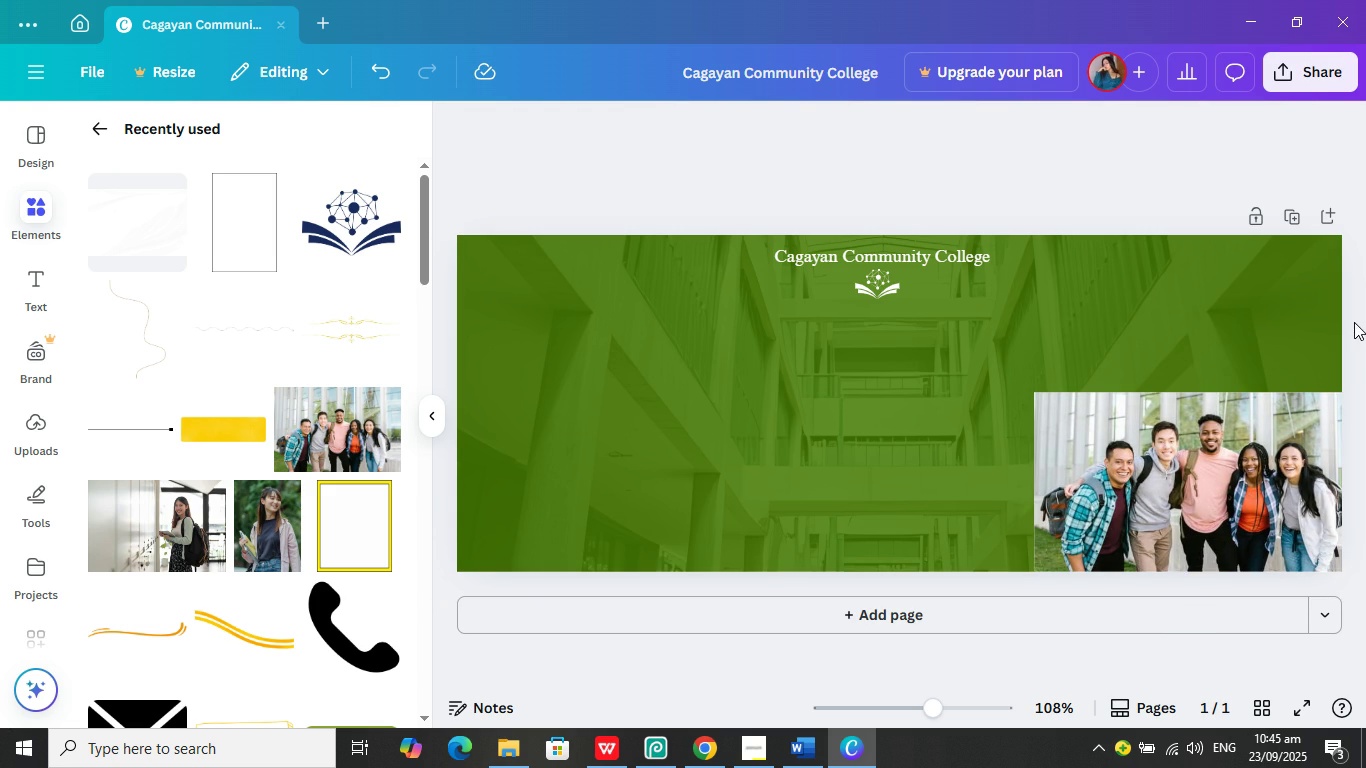 
left_click([1228, 499])
 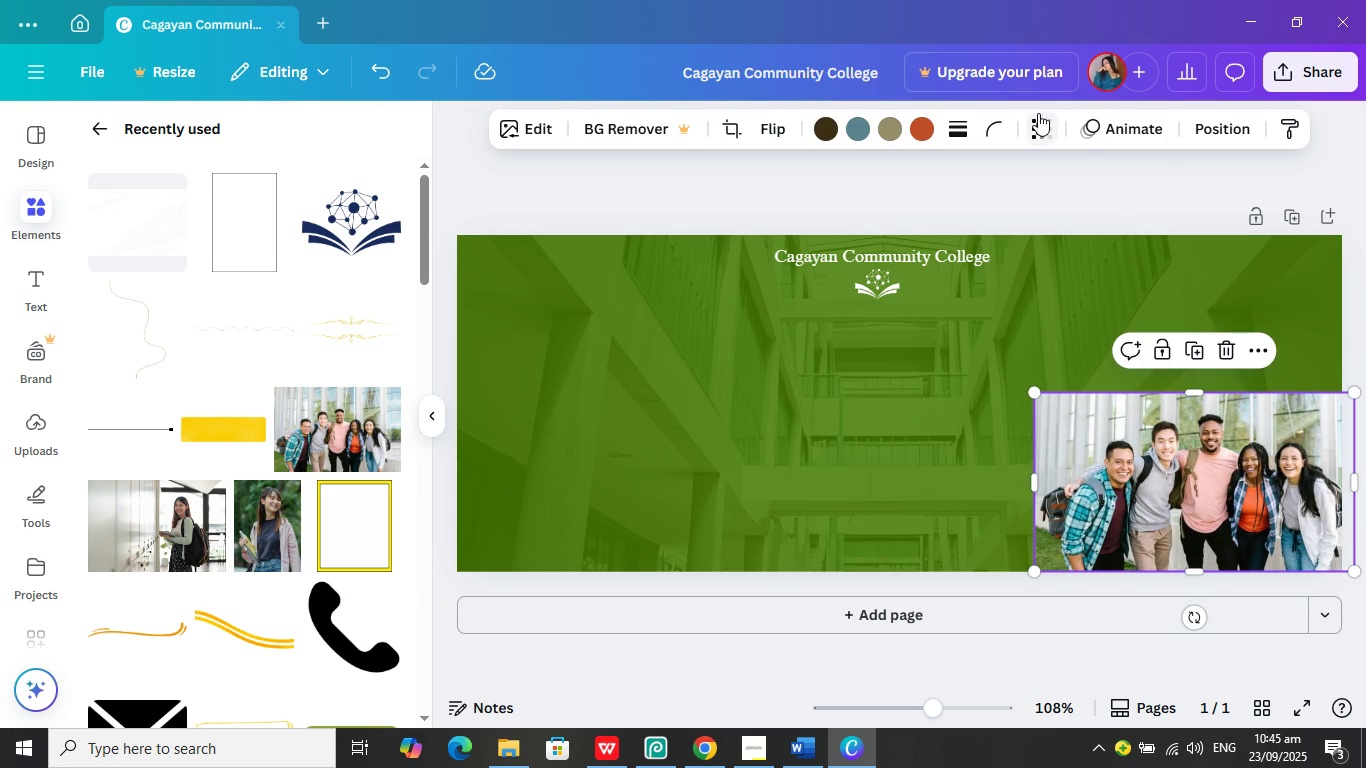 
left_click([1038, 122])
 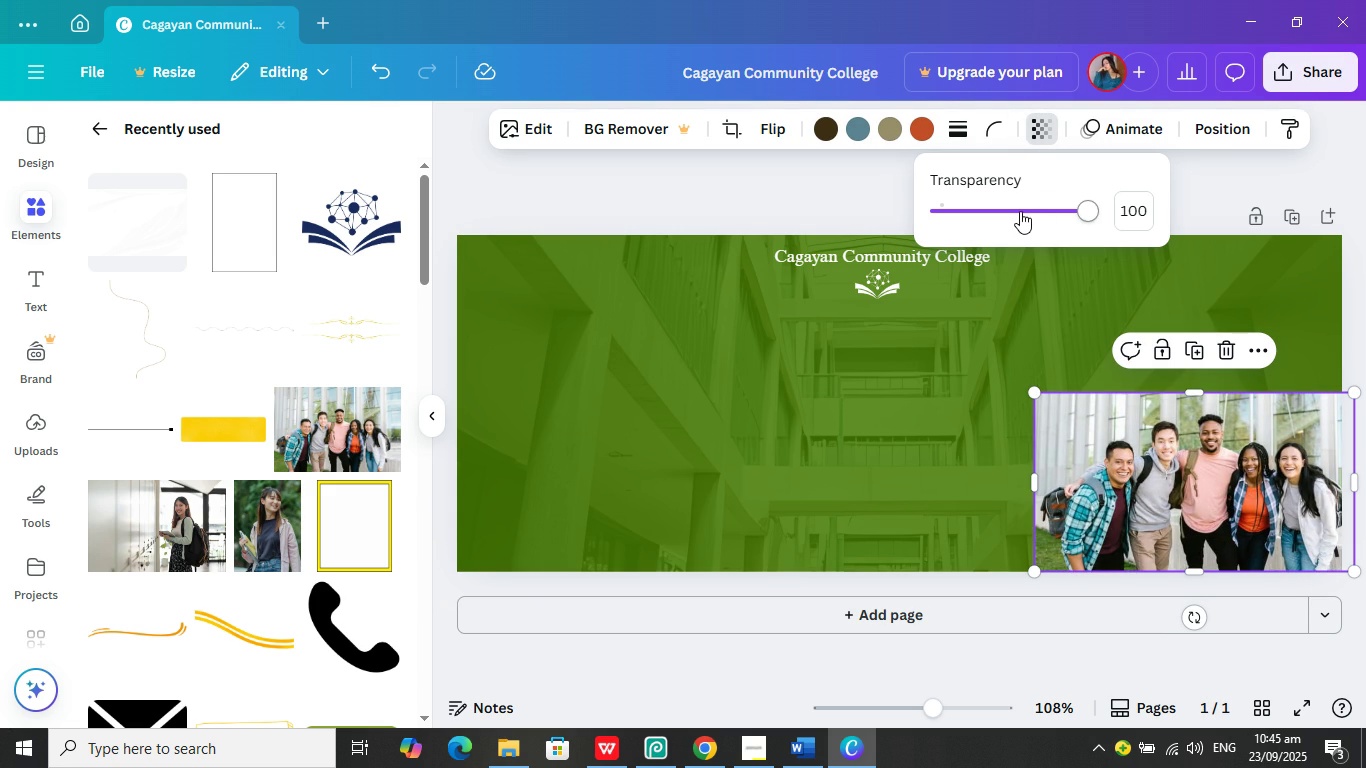 
left_click([1020, 211])
 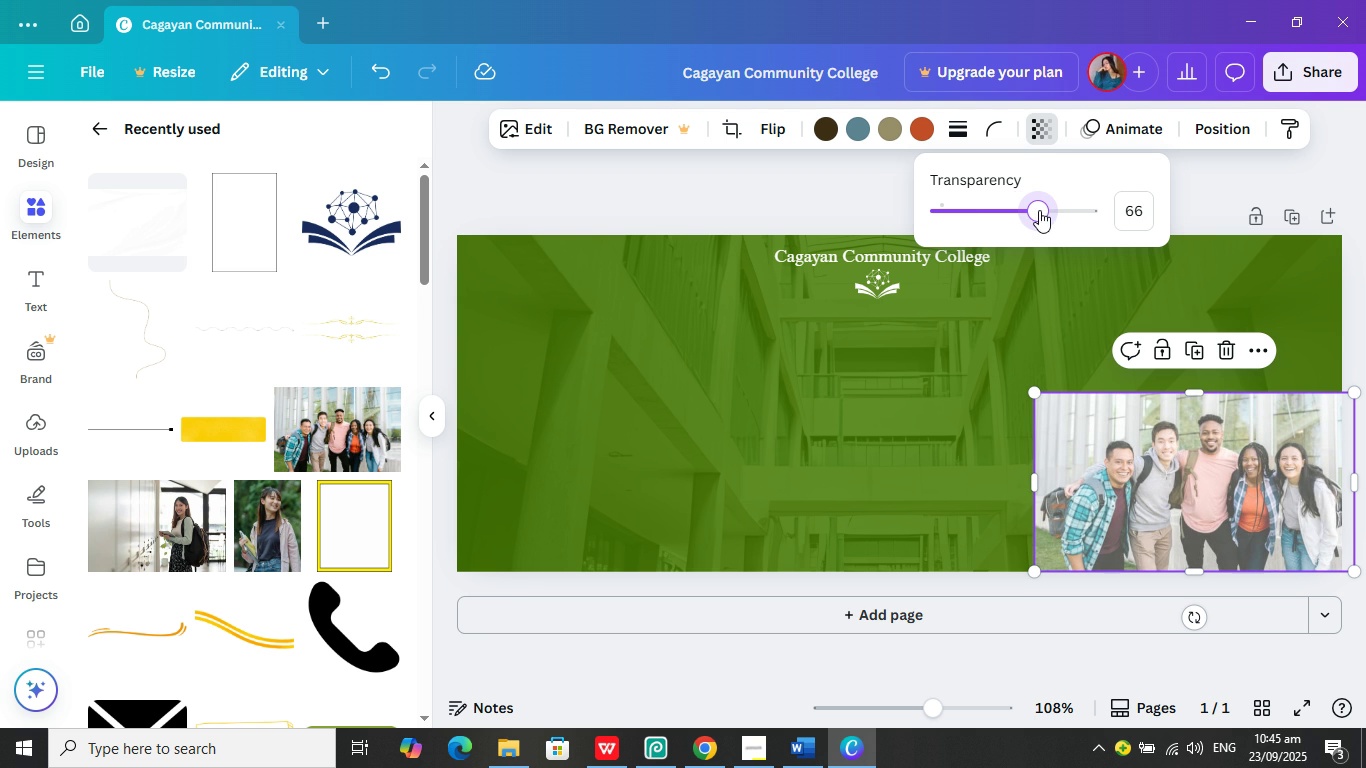 
double_click([1039, 210])